 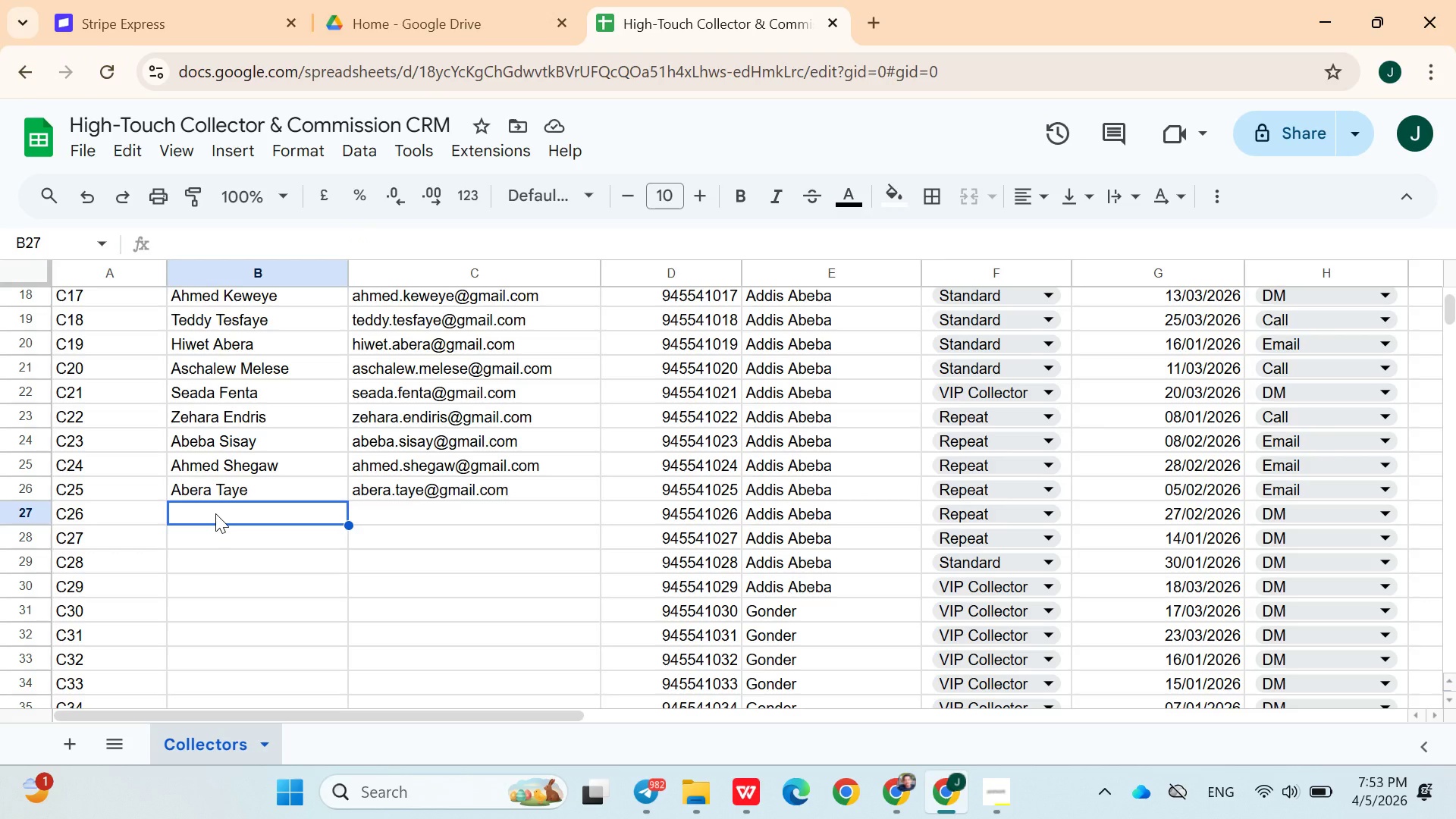 
scroll: coordinate [838, 588], scroll_direction: up, amount: 10.0
 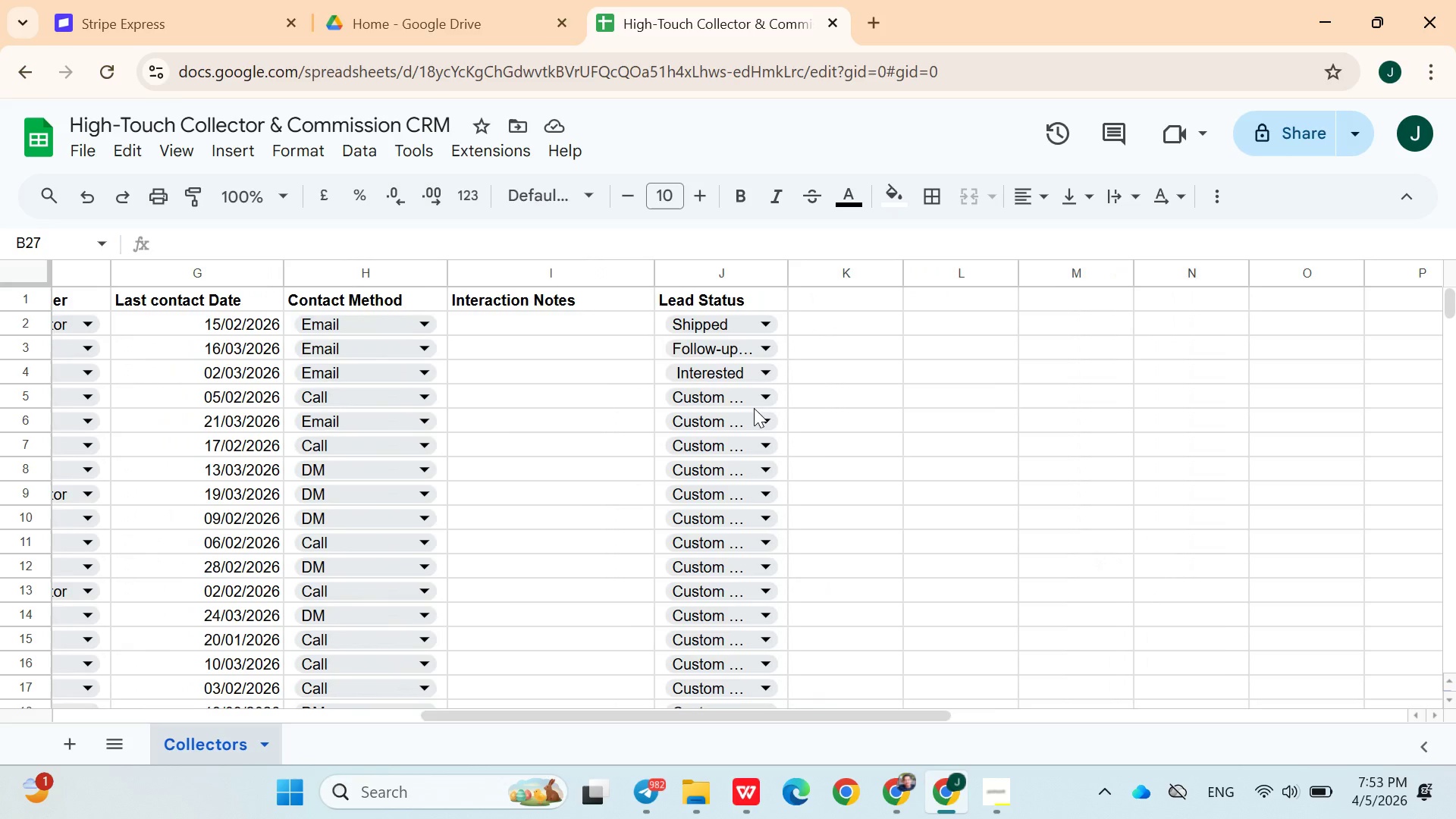 
left_click([515, 334])
 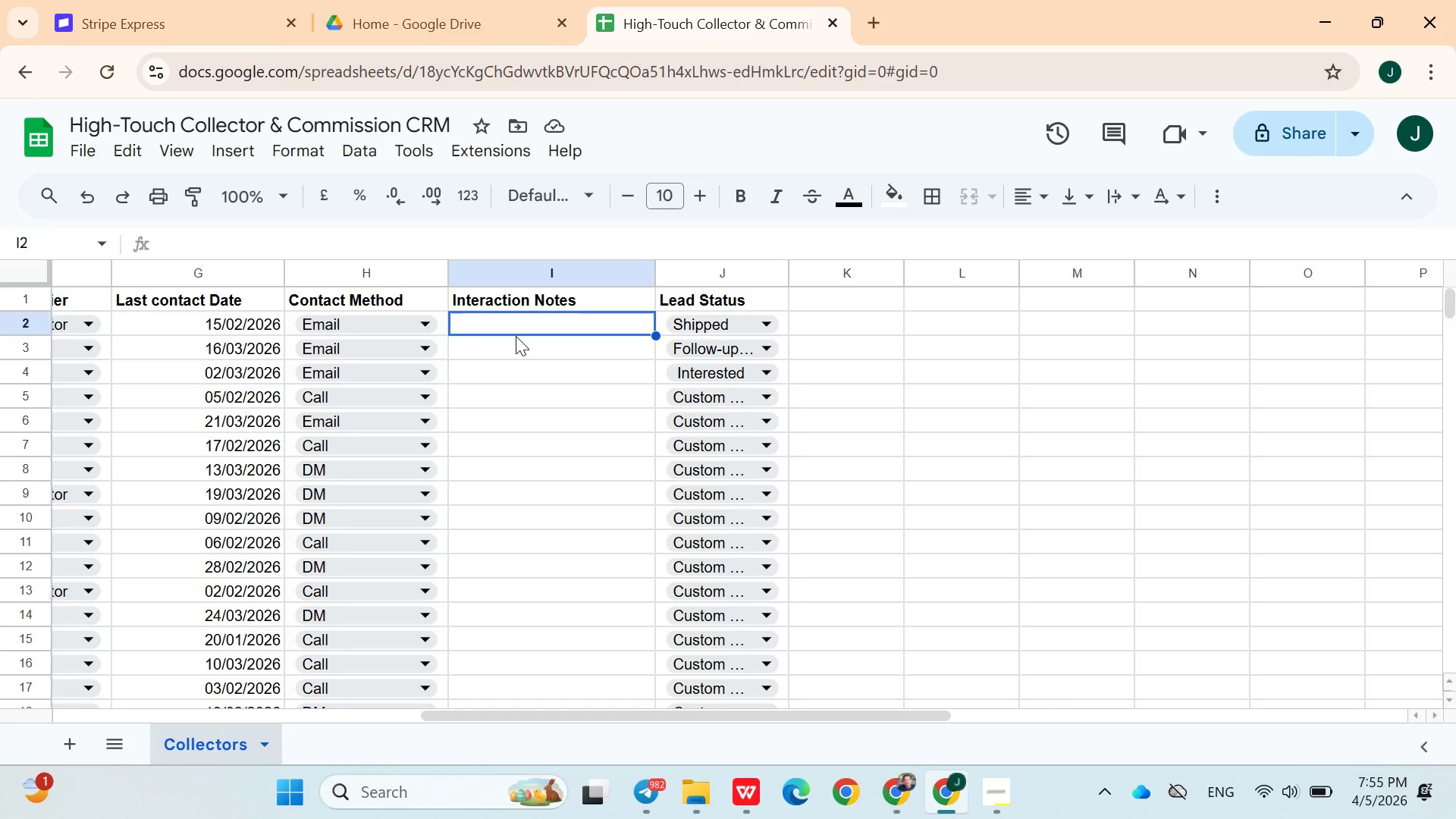 
wait(88.08)
 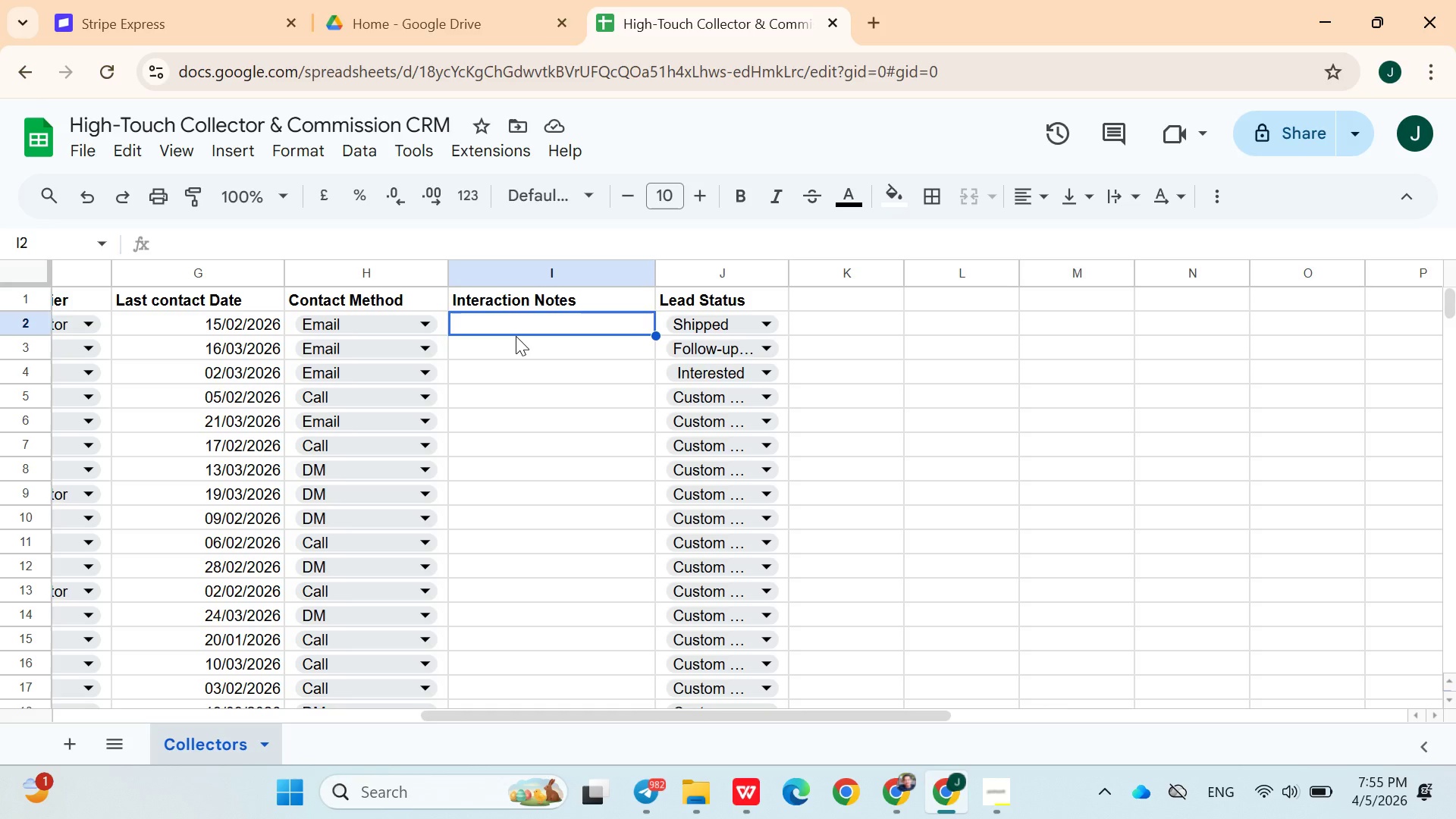 
left_click([654, 784])
 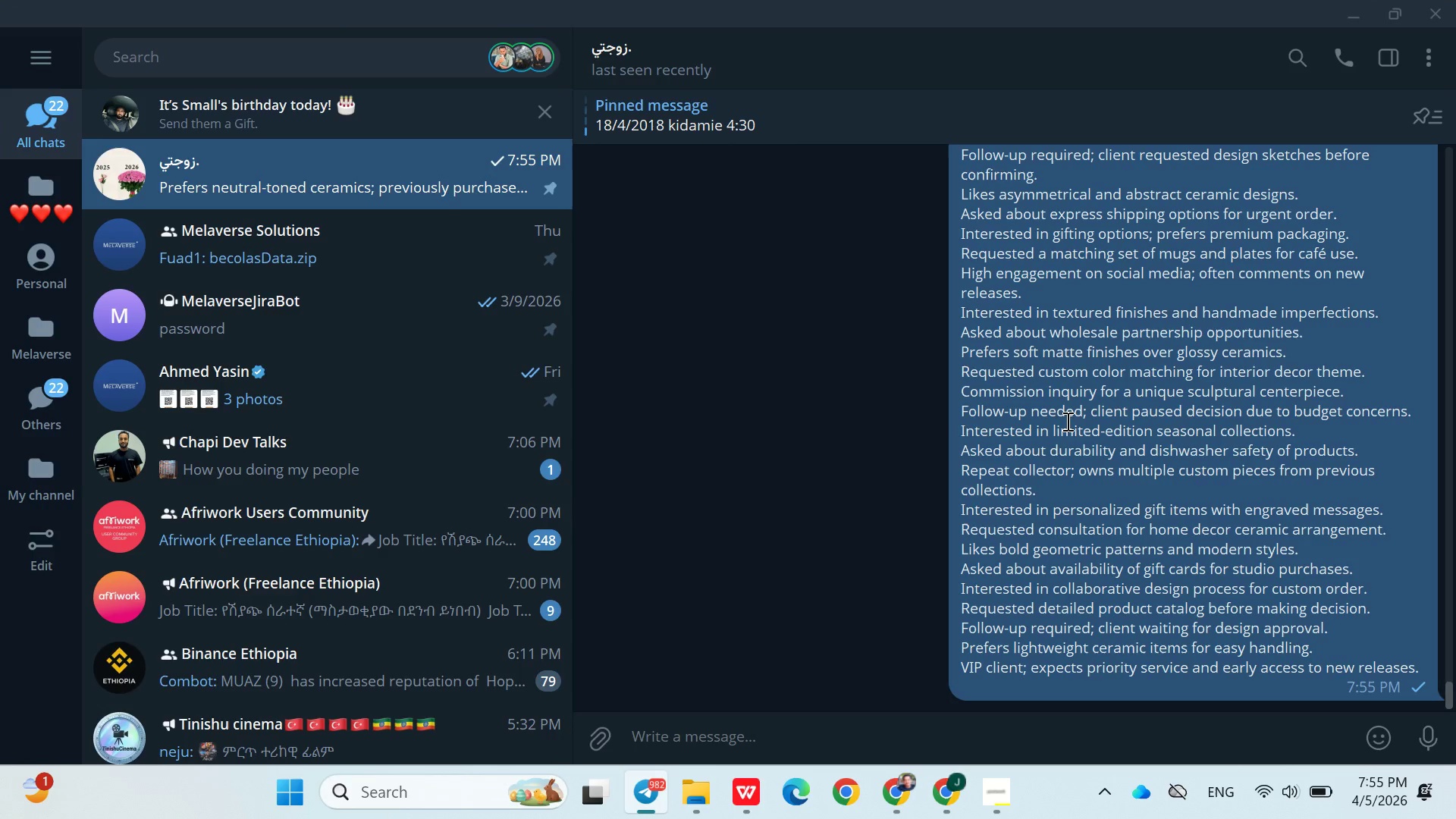 
right_click([1066, 421])
 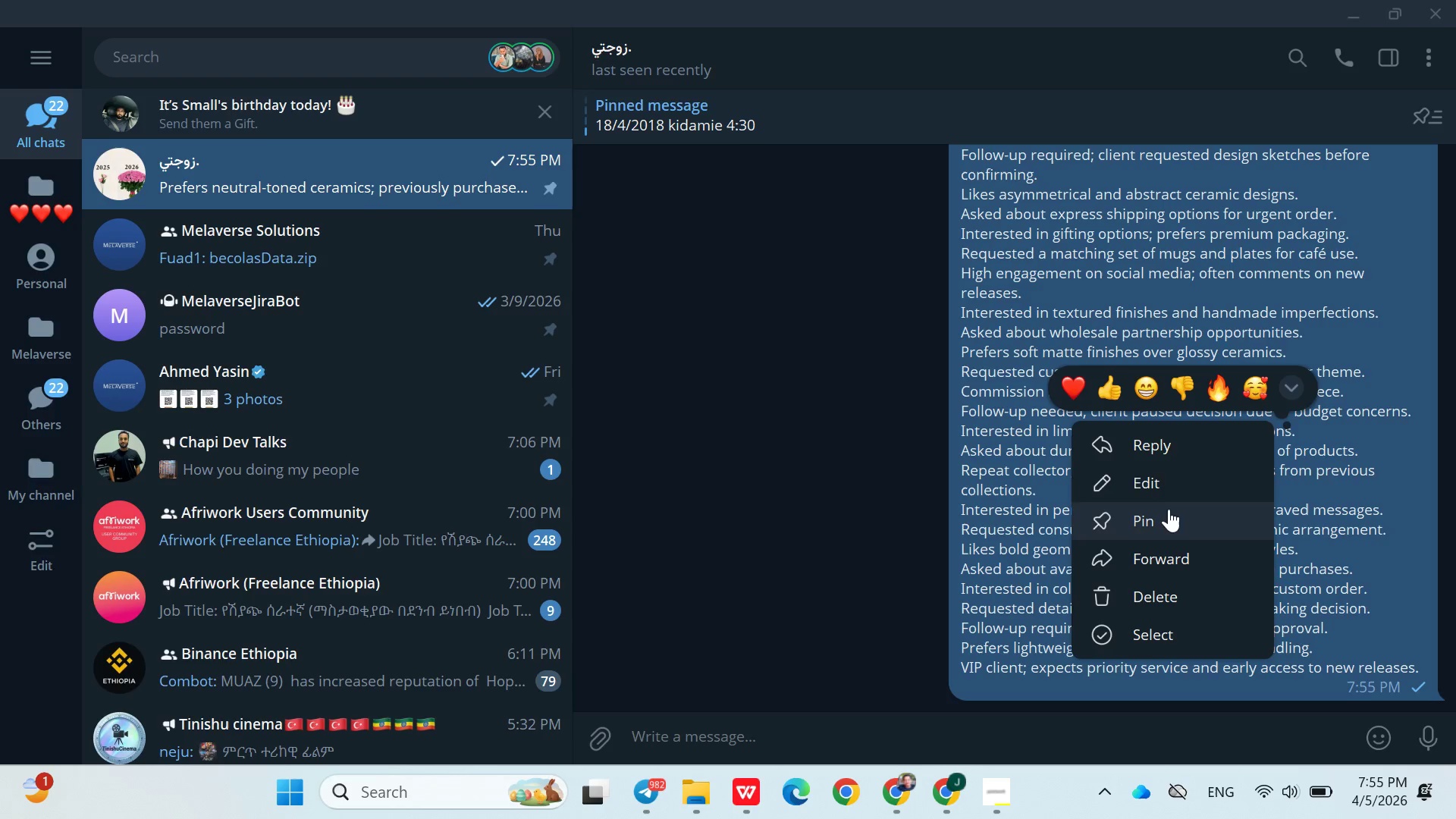 
wait(5.52)
 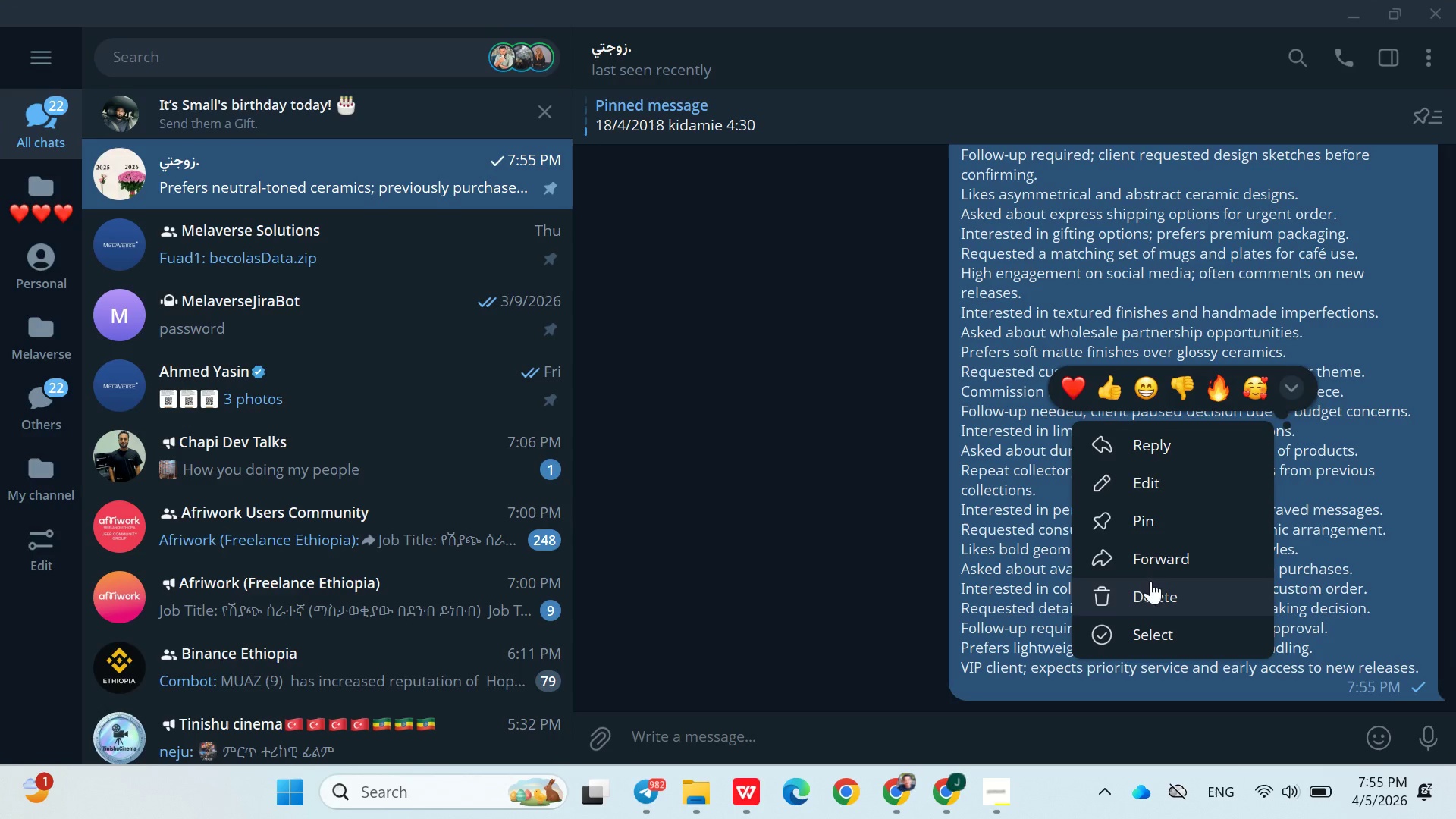 
right_click([1051, 465])
 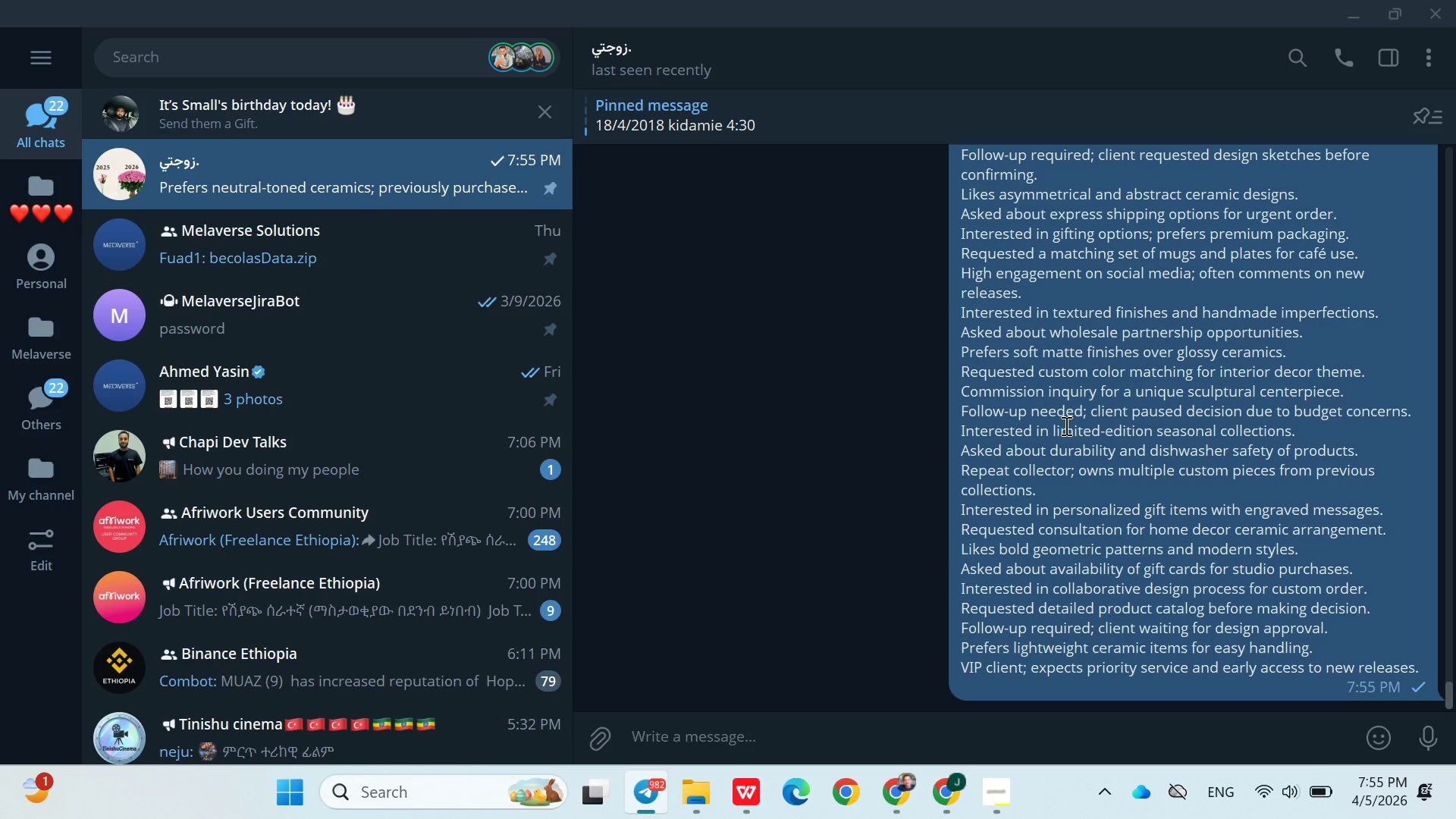 
left_click([1065, 425])
 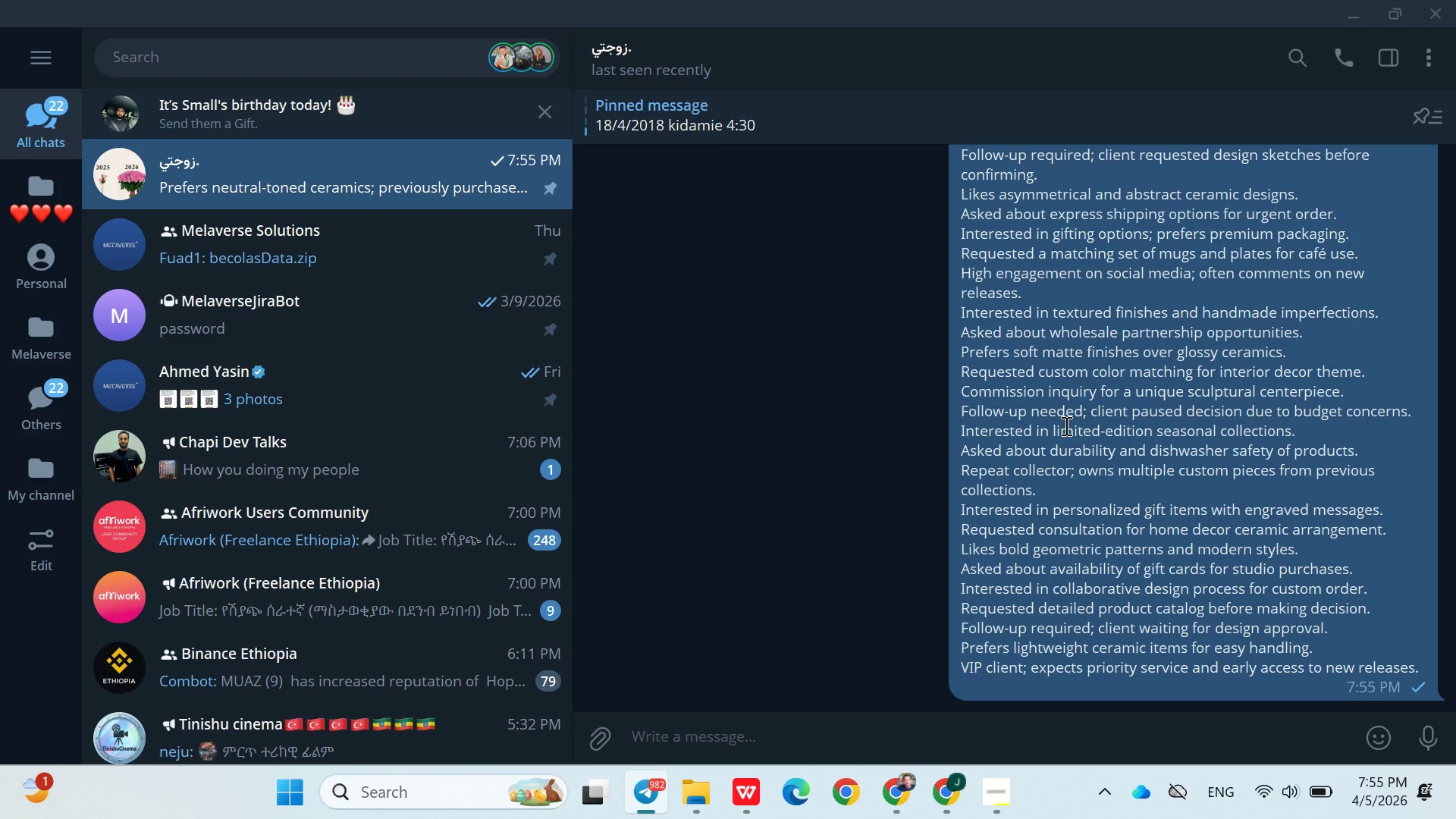 
right_click([1065, 425])
 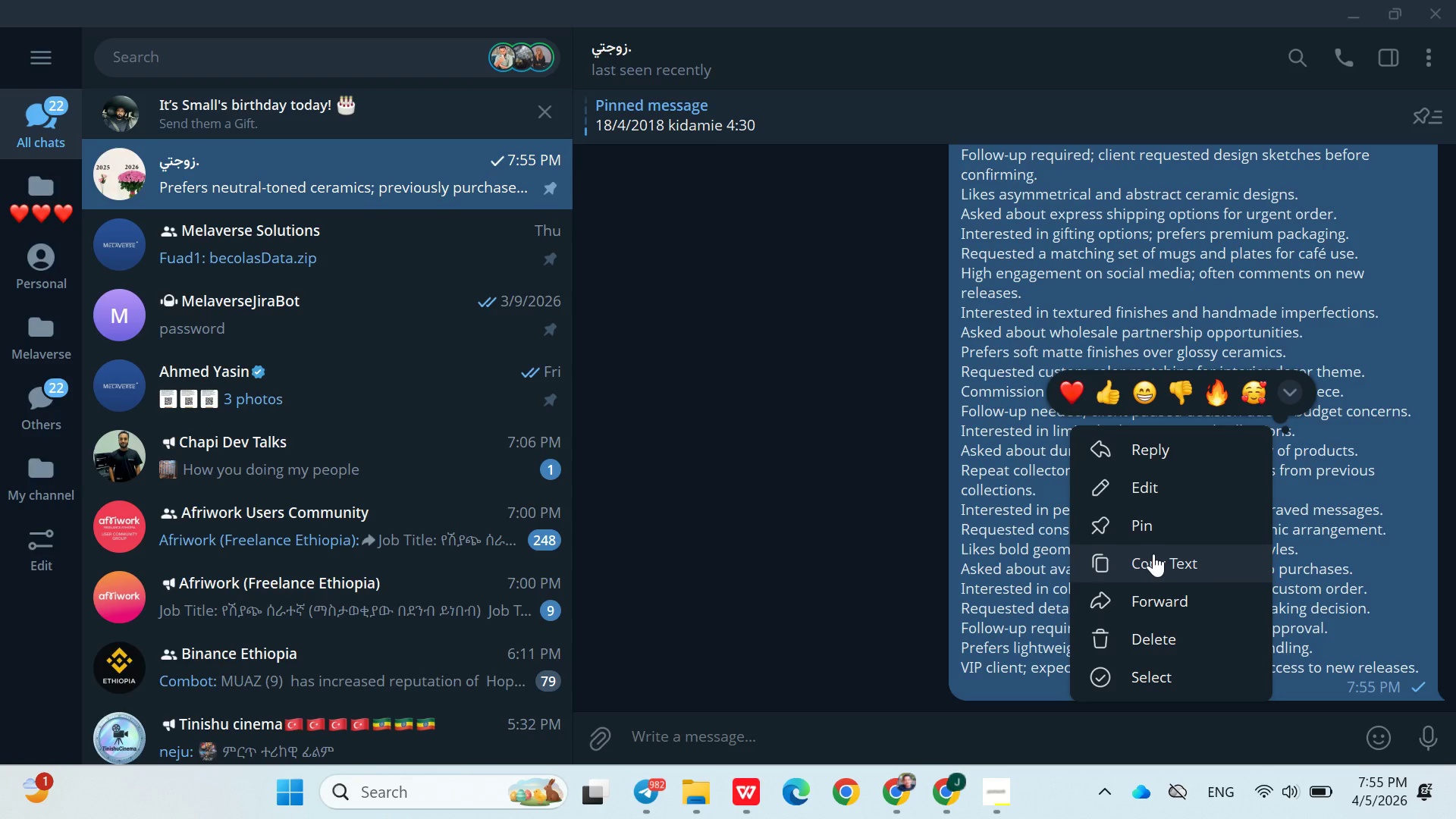 
left_click([1153, 561])
 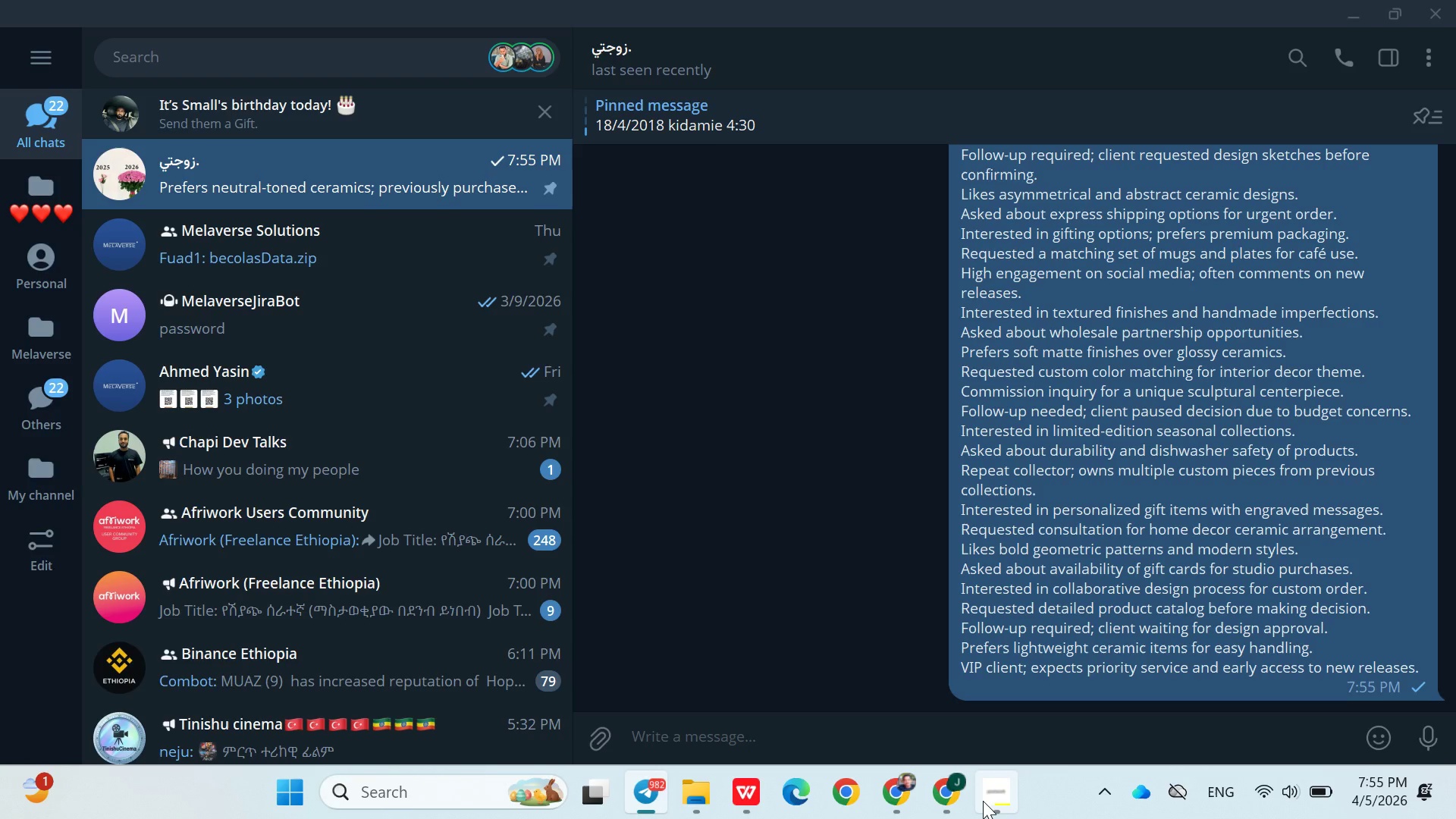 
left_click([984, 801])